 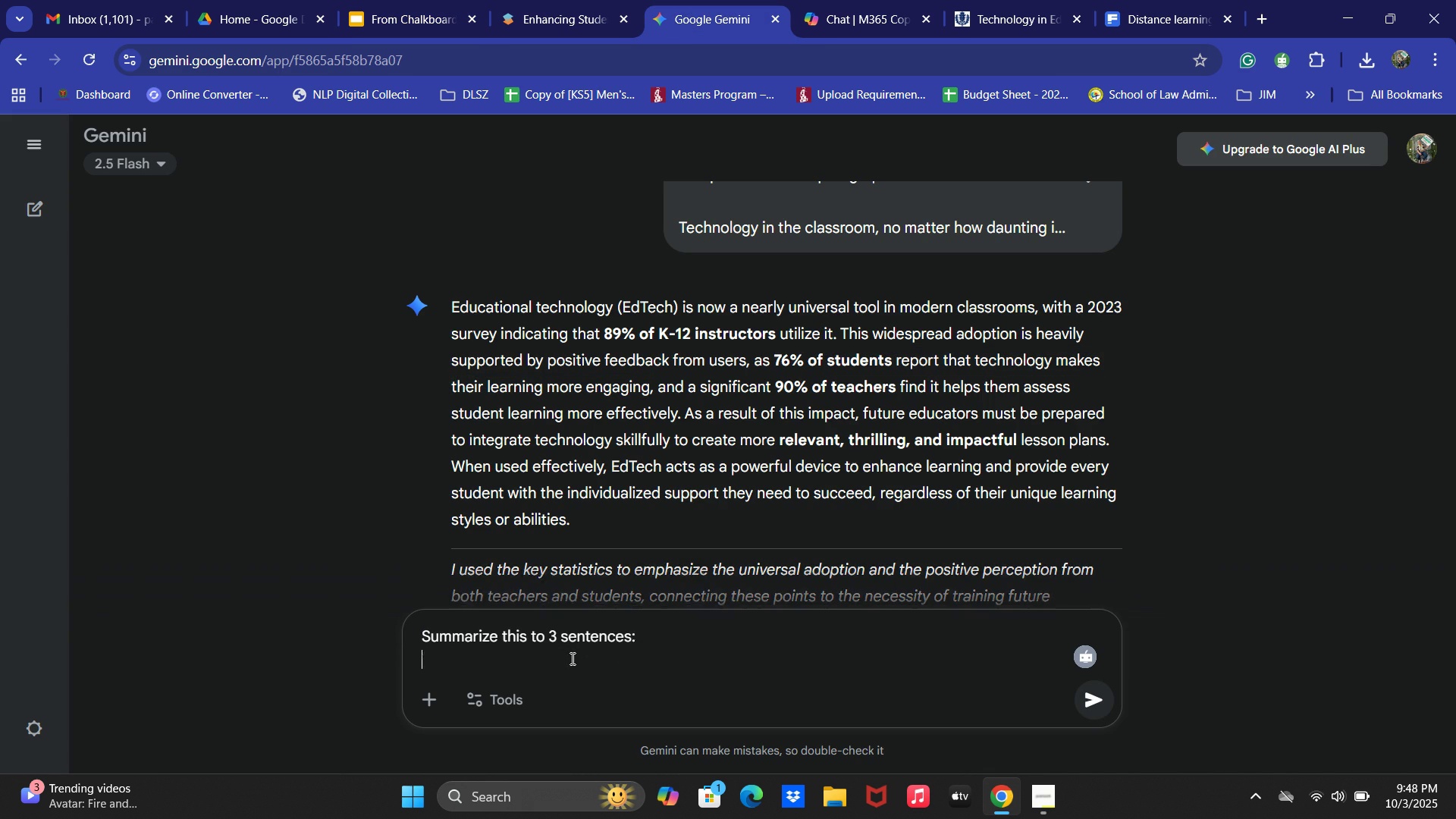 
key(Shift+Enter)
 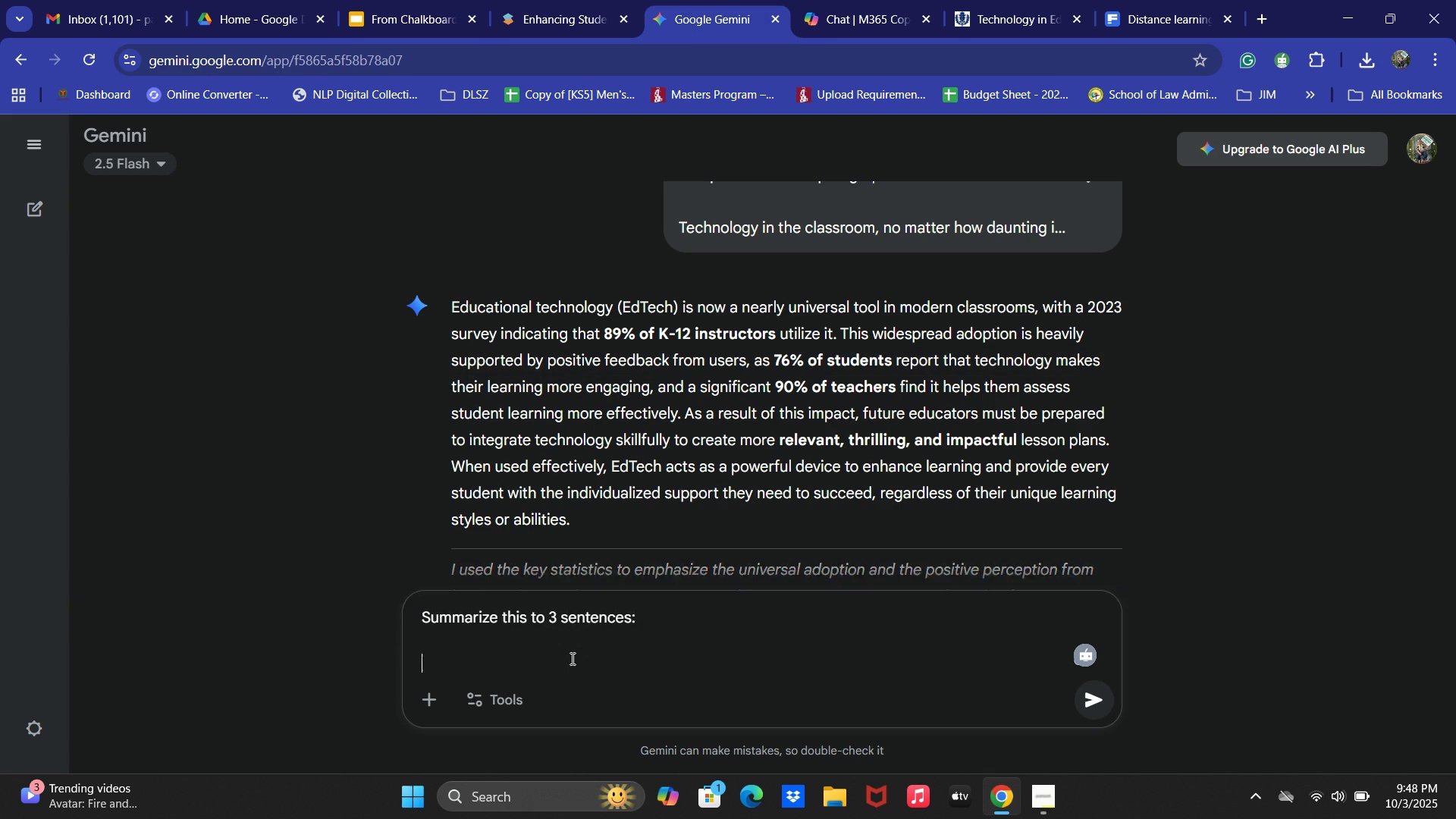 
key(Control+ControlLeft)
 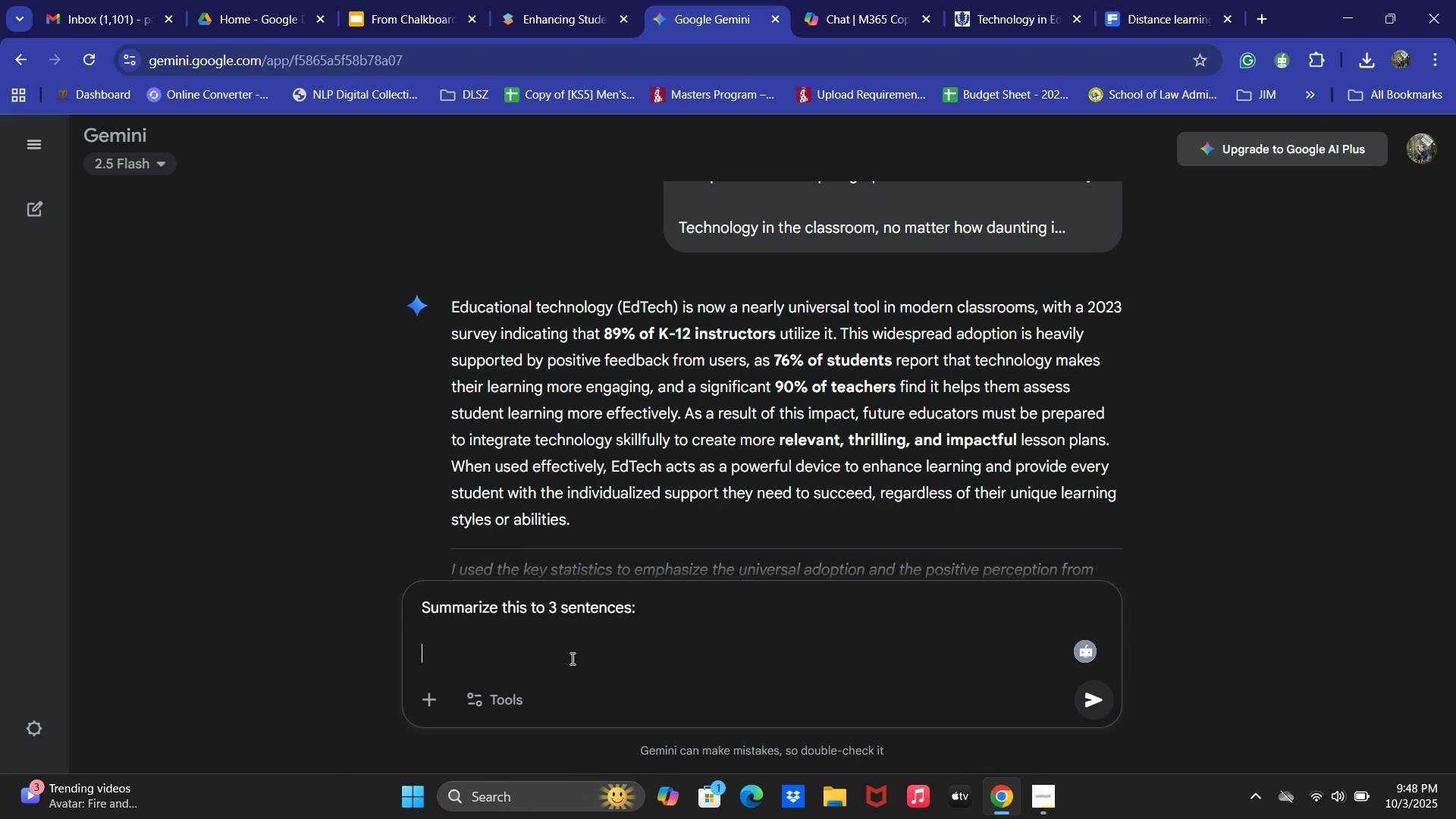 
key(Control+V)
 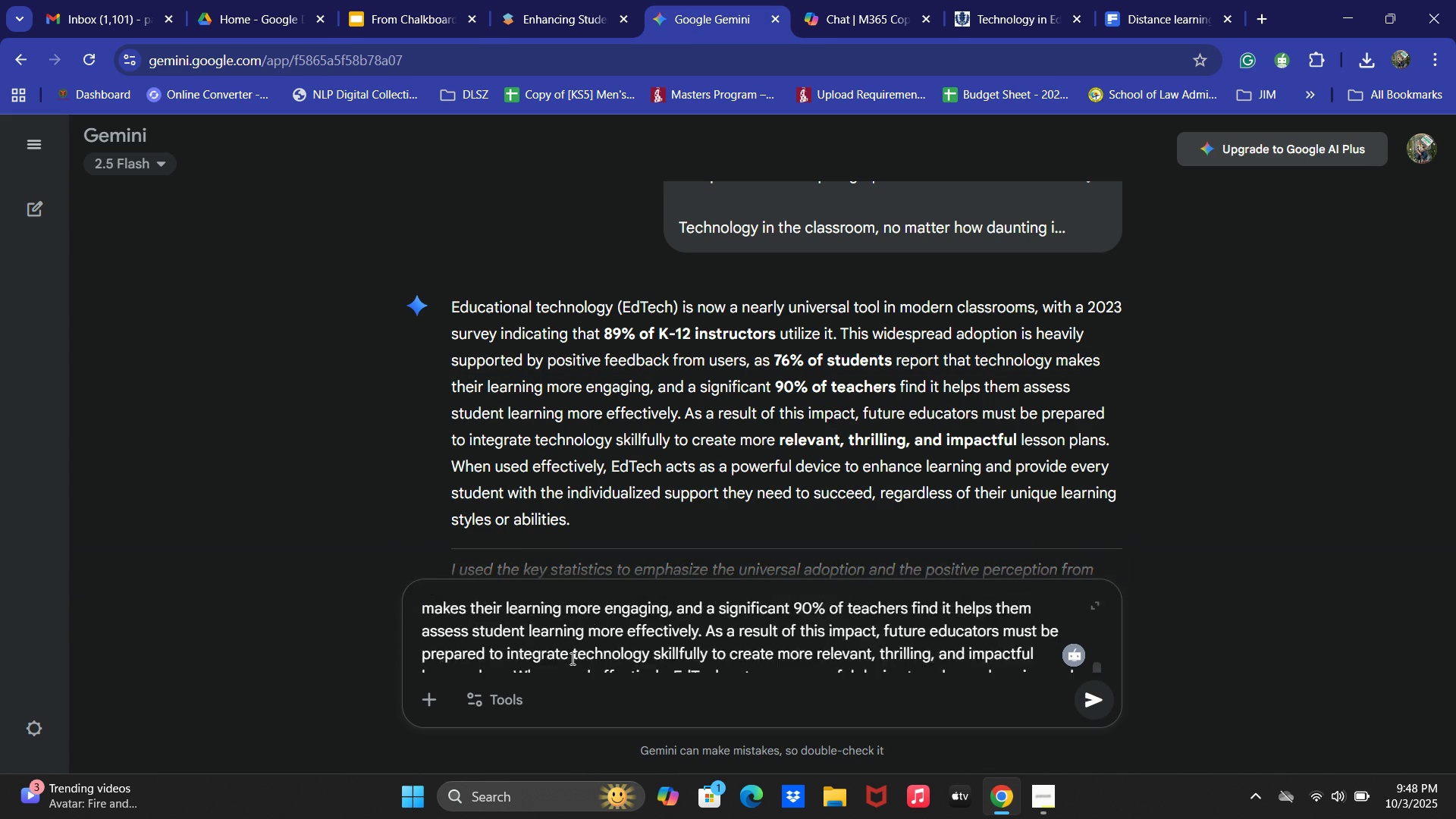 
key(Enter)